 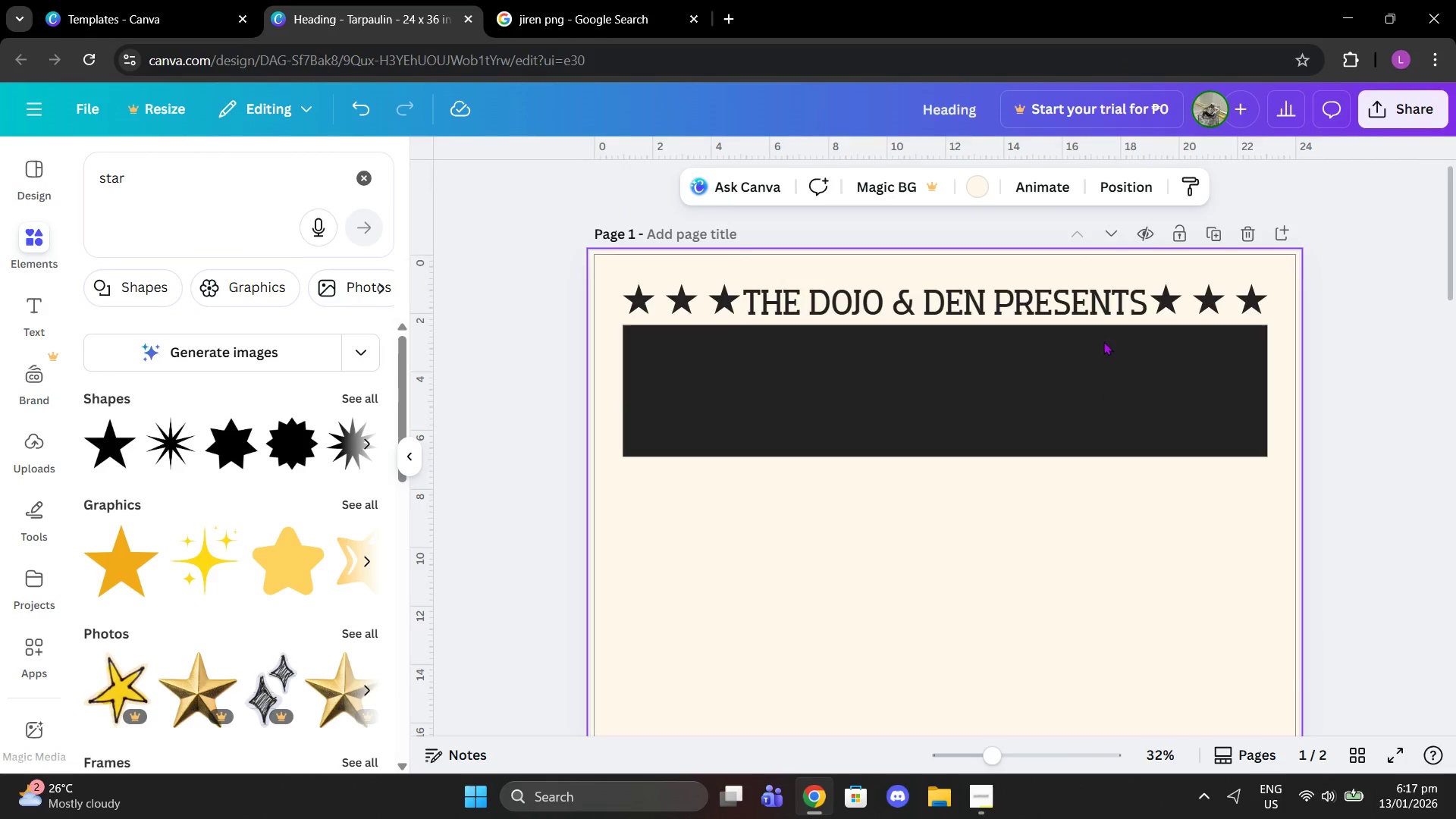 
left_click([1031, 307])
 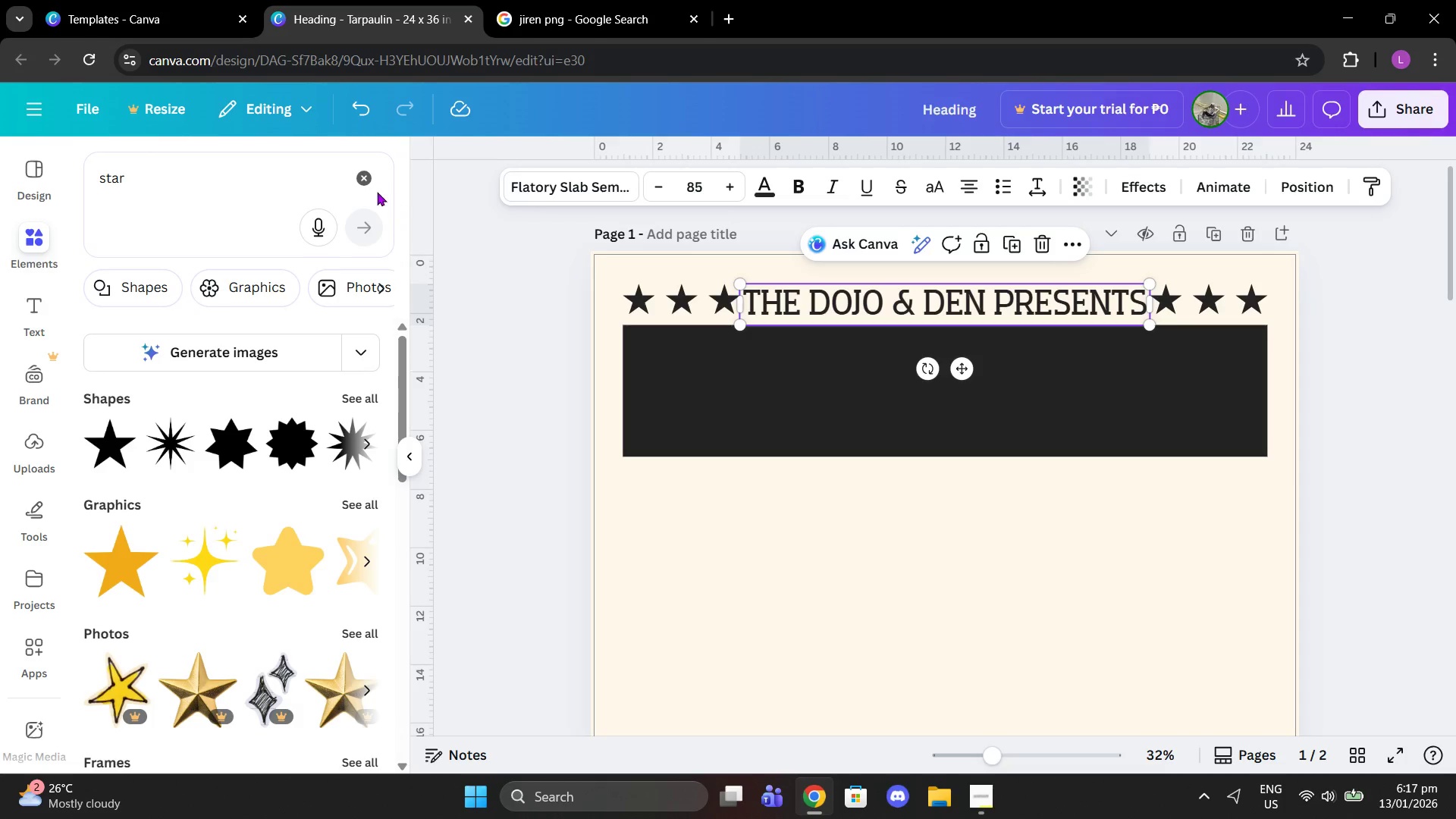 
left_click([348, 174])
 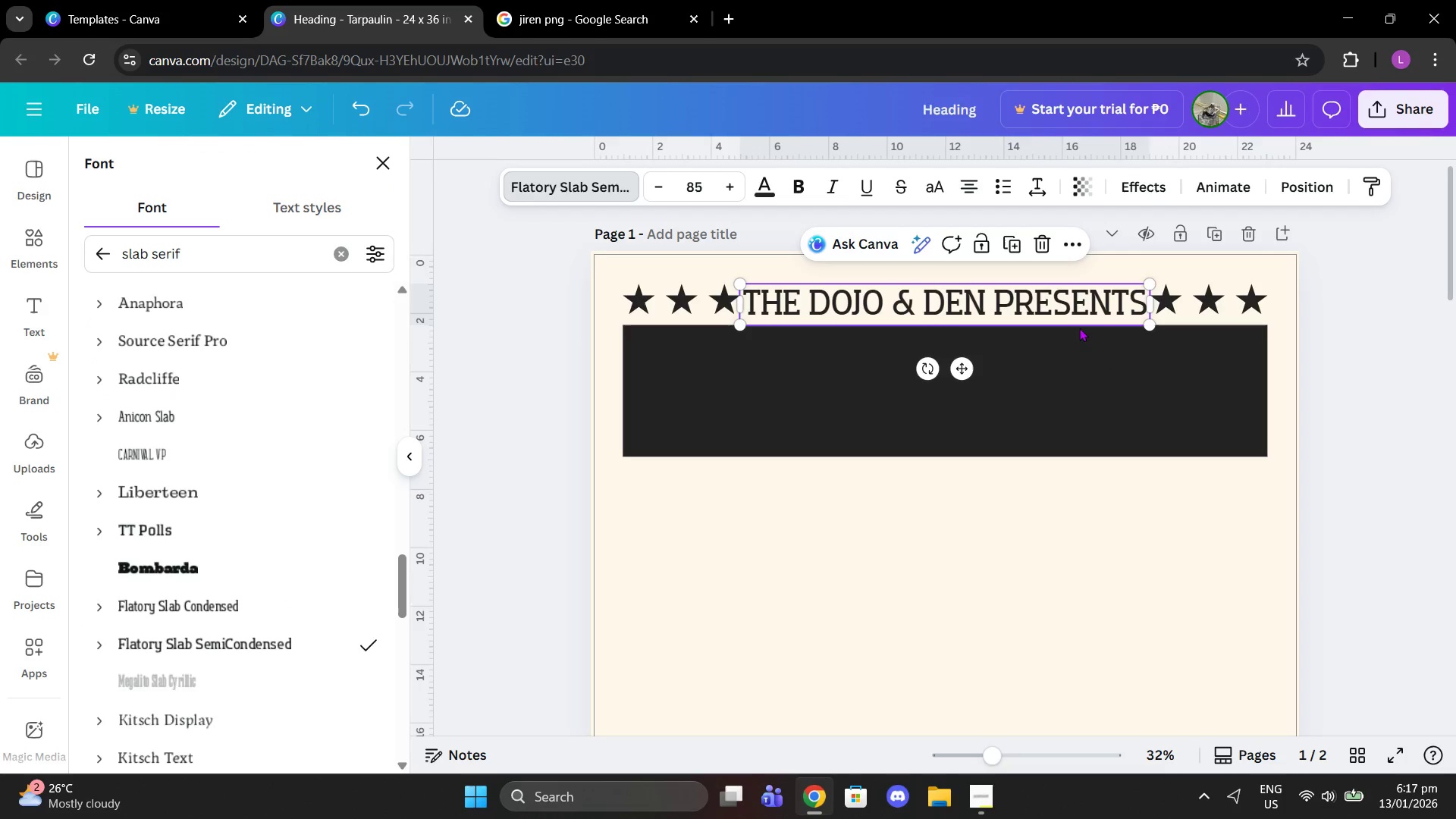 
wait(5.47)
 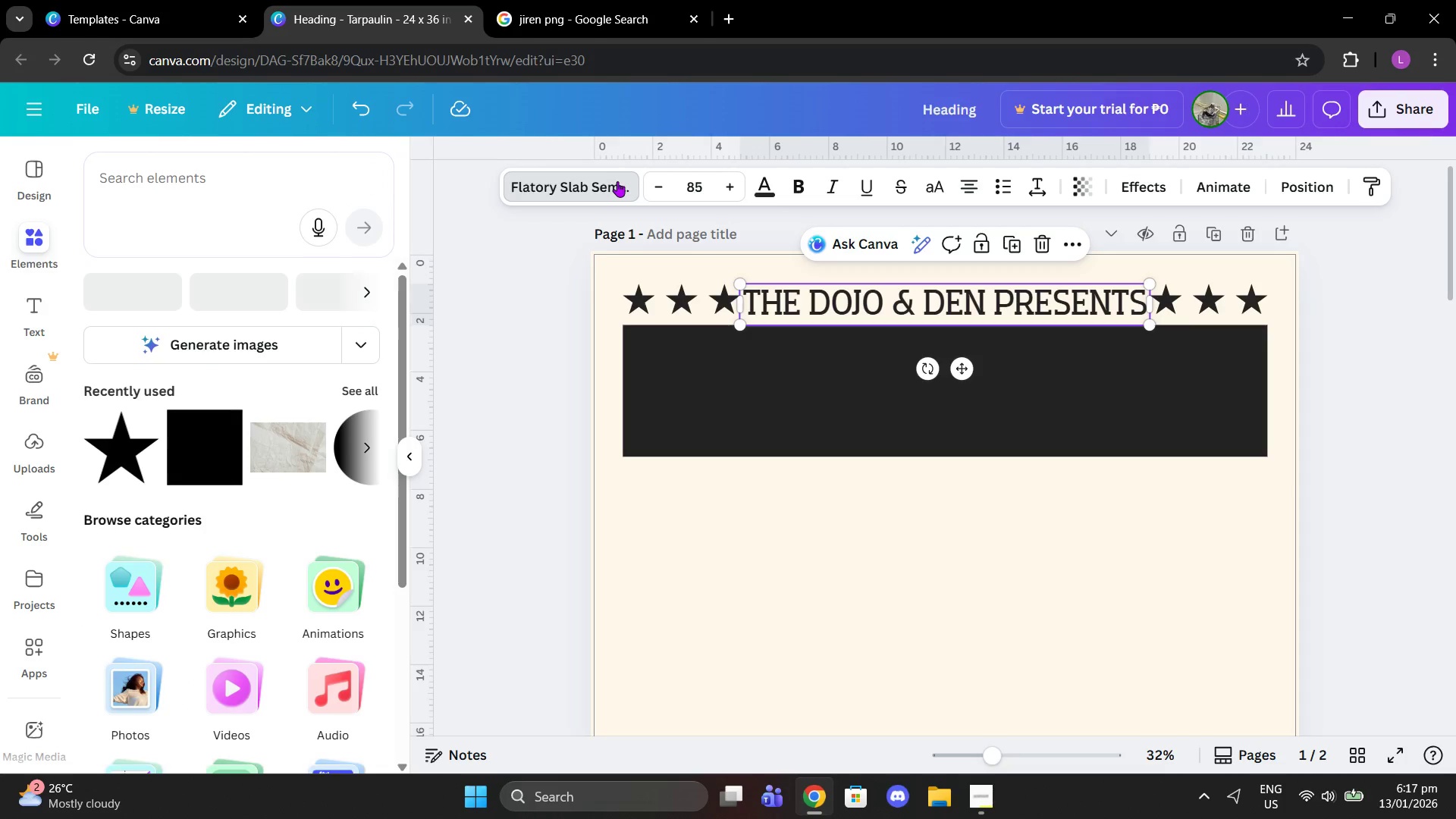 
left_click([262, 614])
 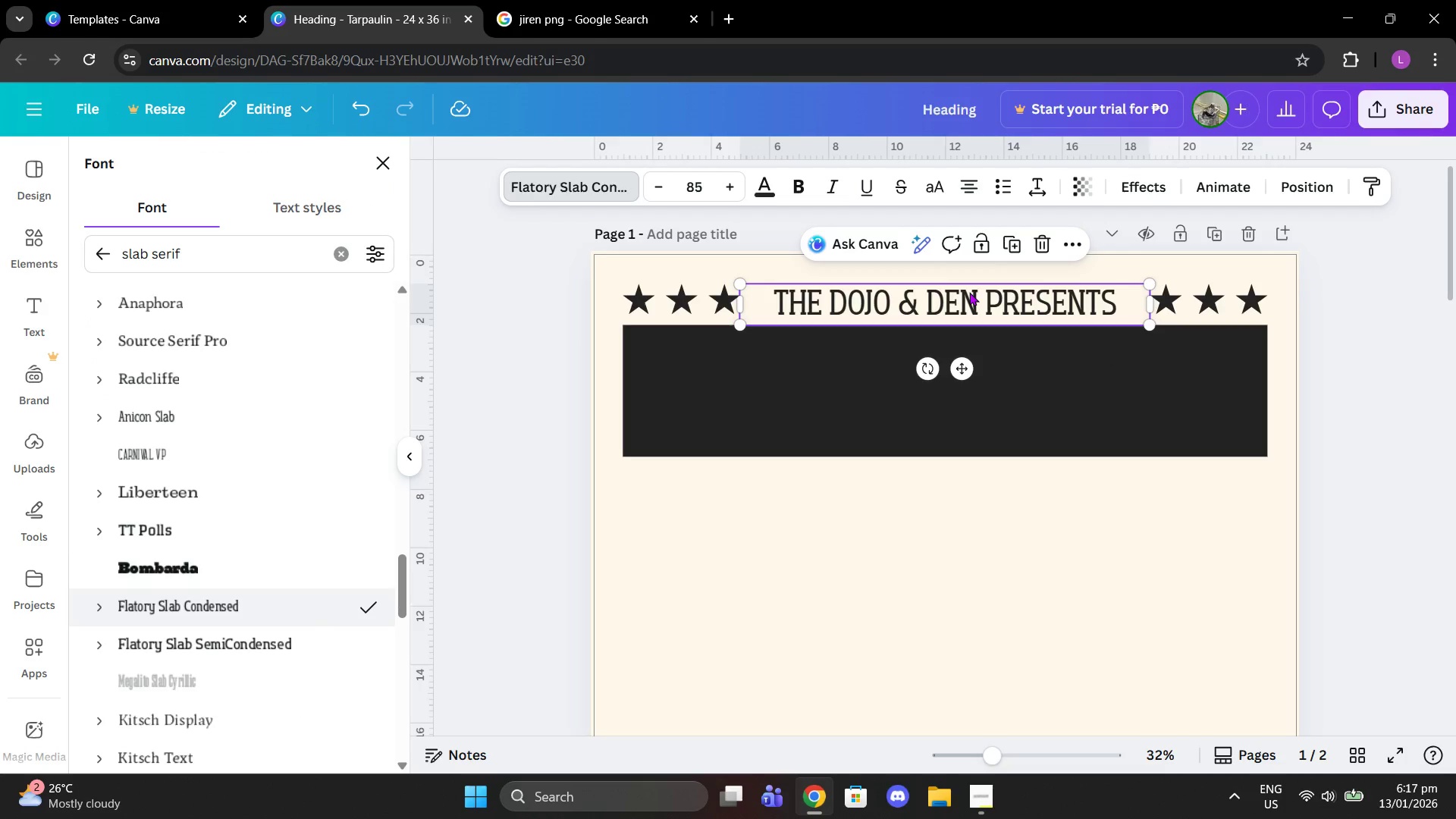 
hold_key(key=ControlLeft, duration=0.31)
 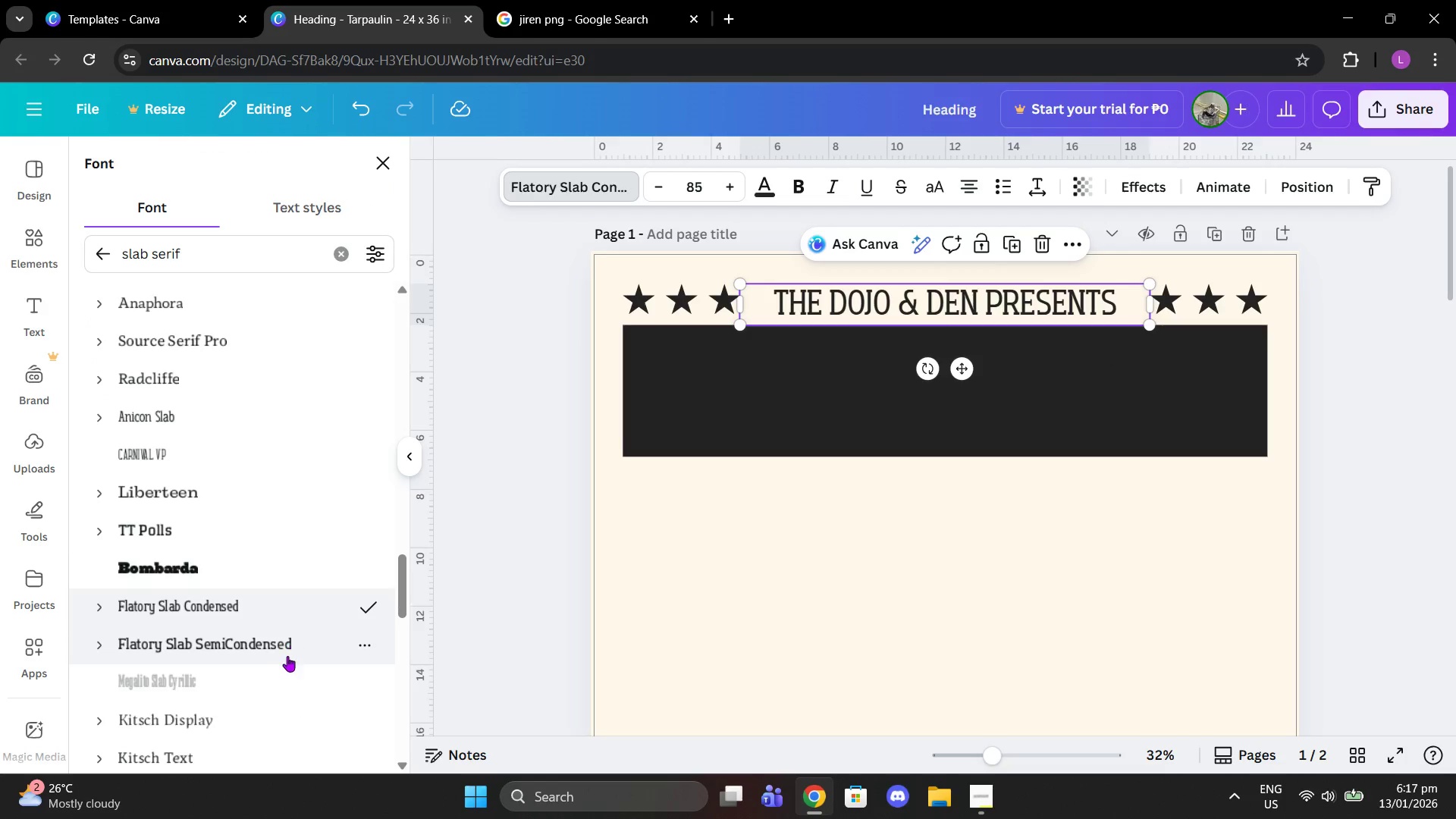 
left_click([277, 645])
 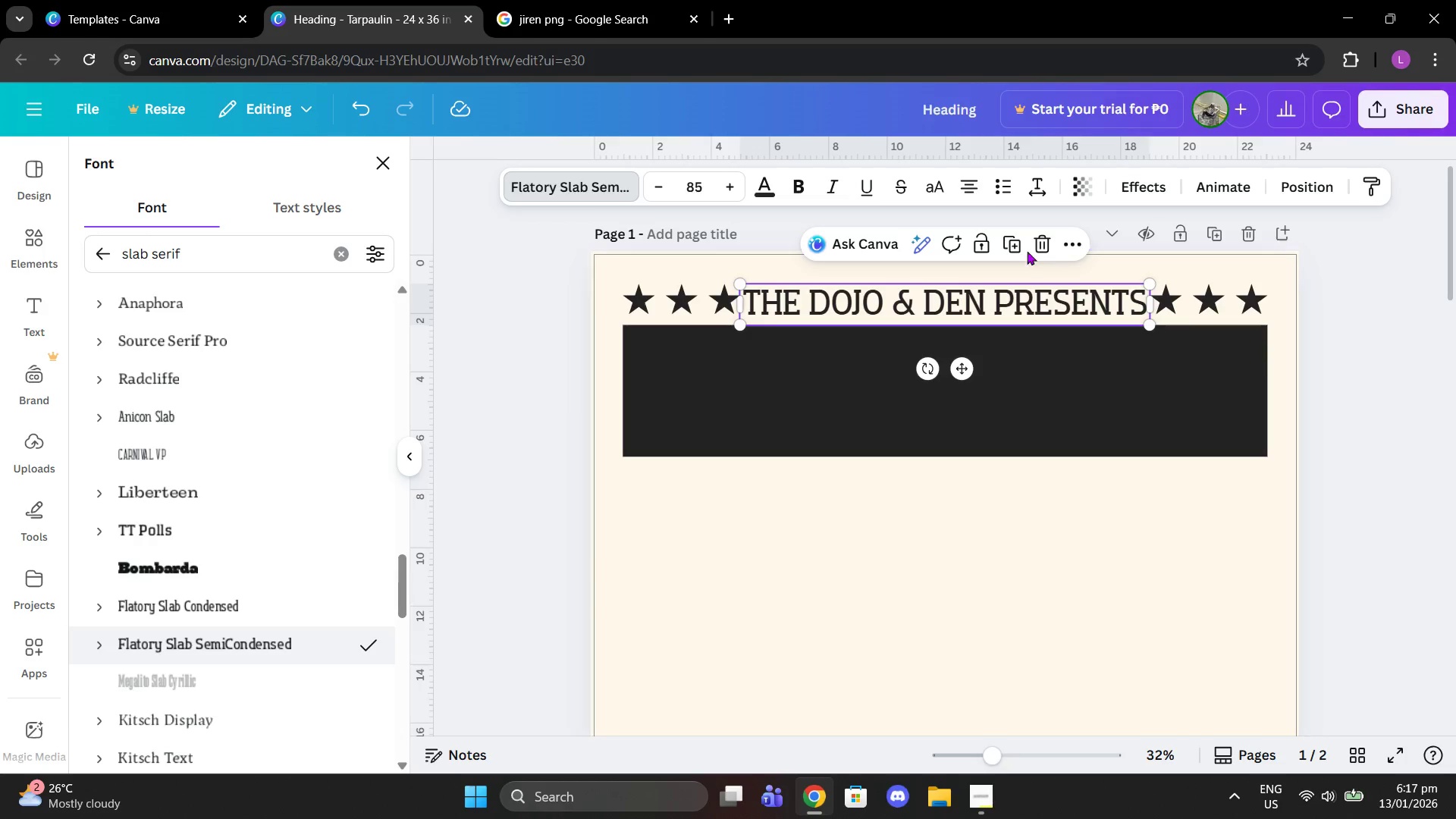 
left_click([1008, 243])
 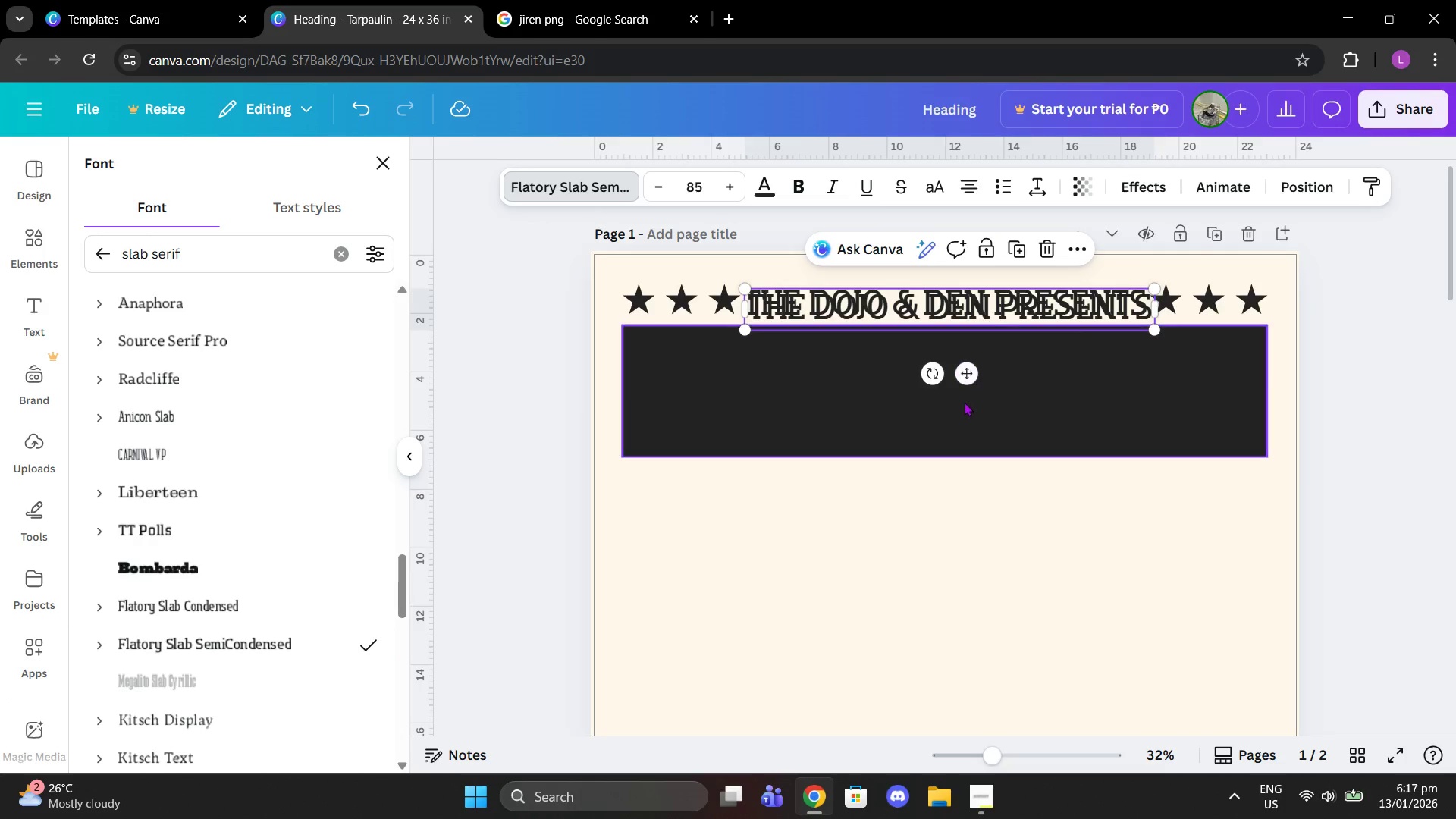 
left_click_drag(start_coordinate=[969, 378], to_coordinate=[860, 426])
 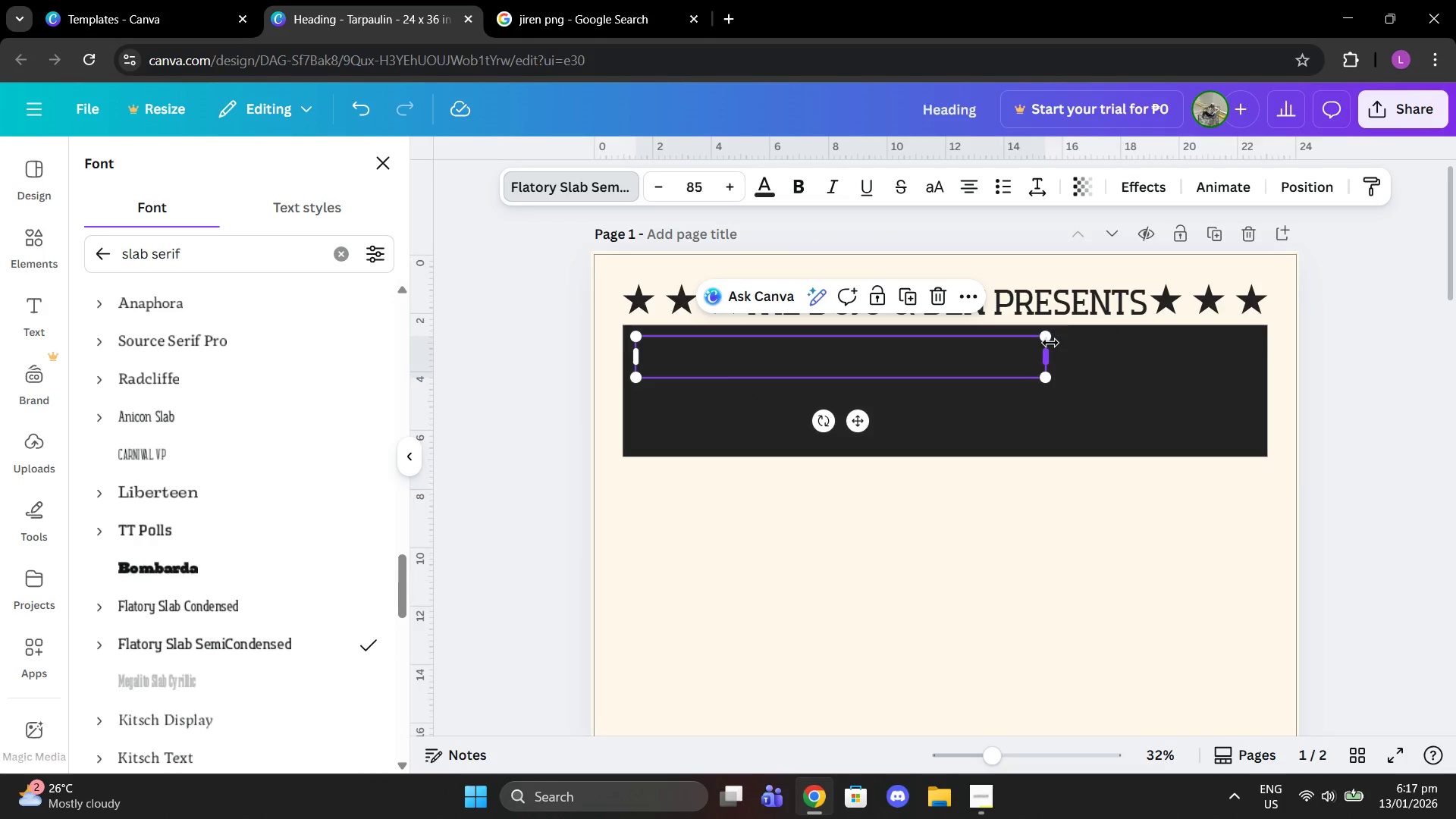 
left_click_drag(start_coordinate=[1049, 361], to_coordinate=[948, 374])
 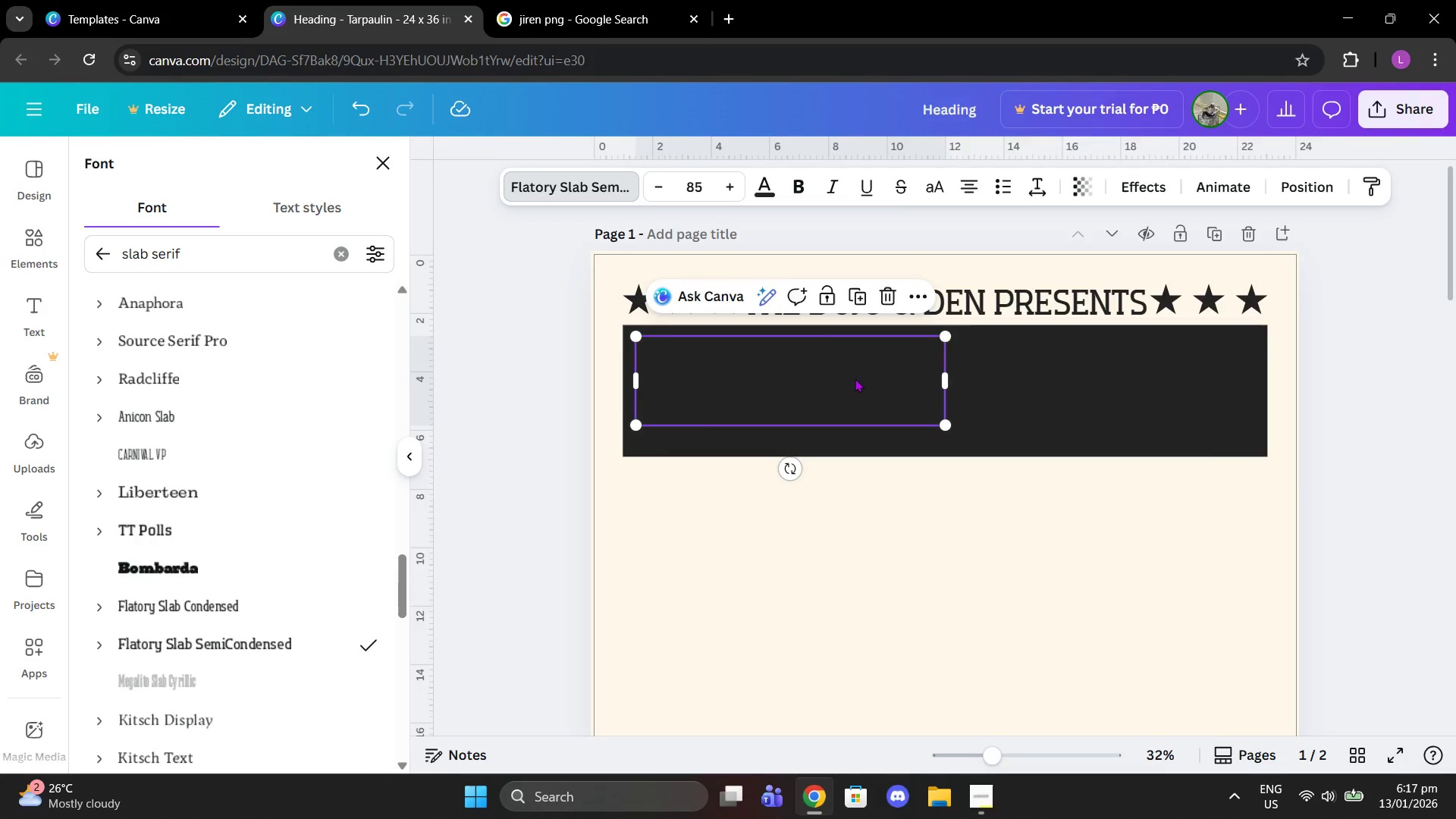 
double_click([855, 378])
 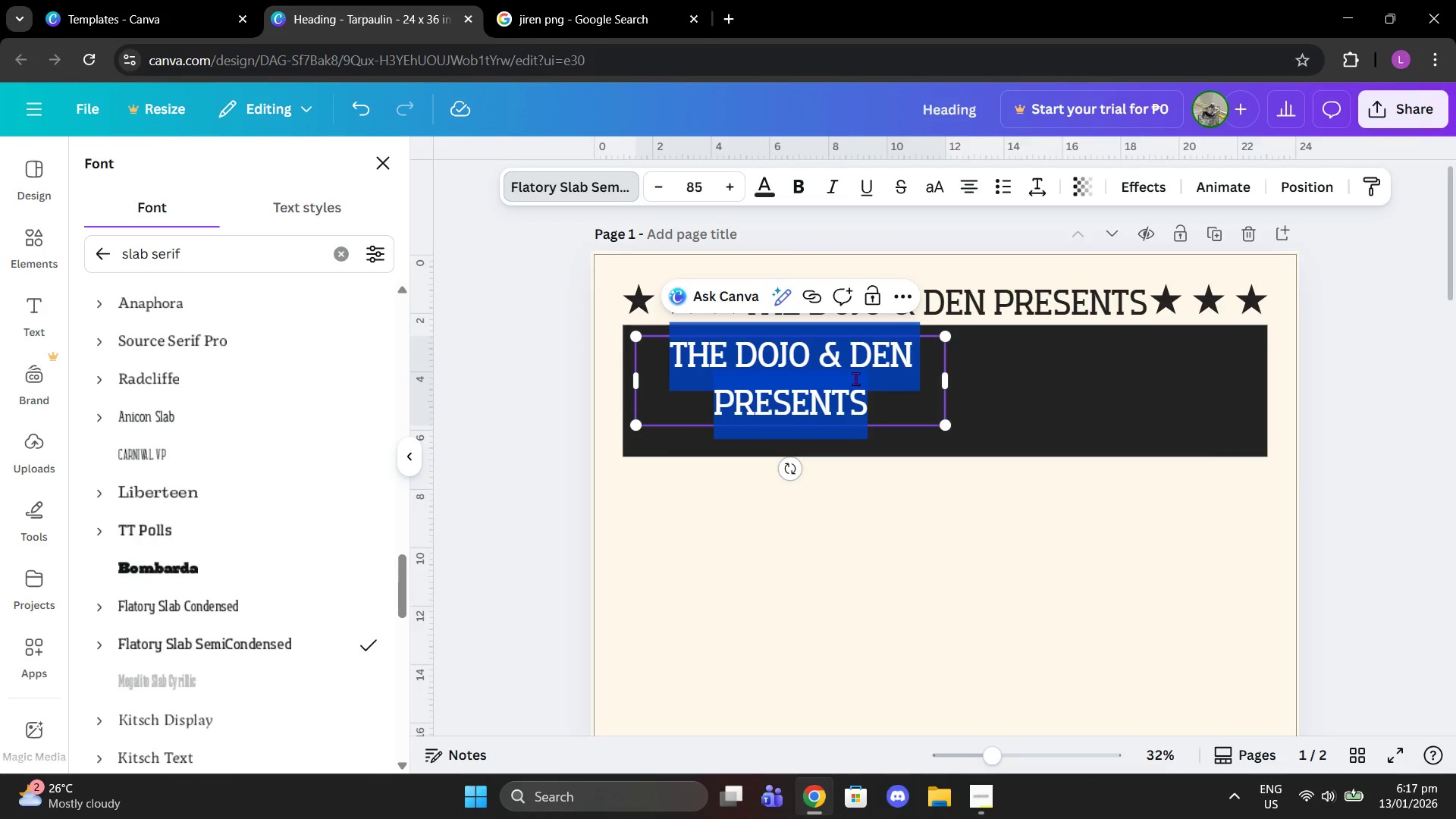 
hold_key(key=ShiftLeft, duration=0.83)